 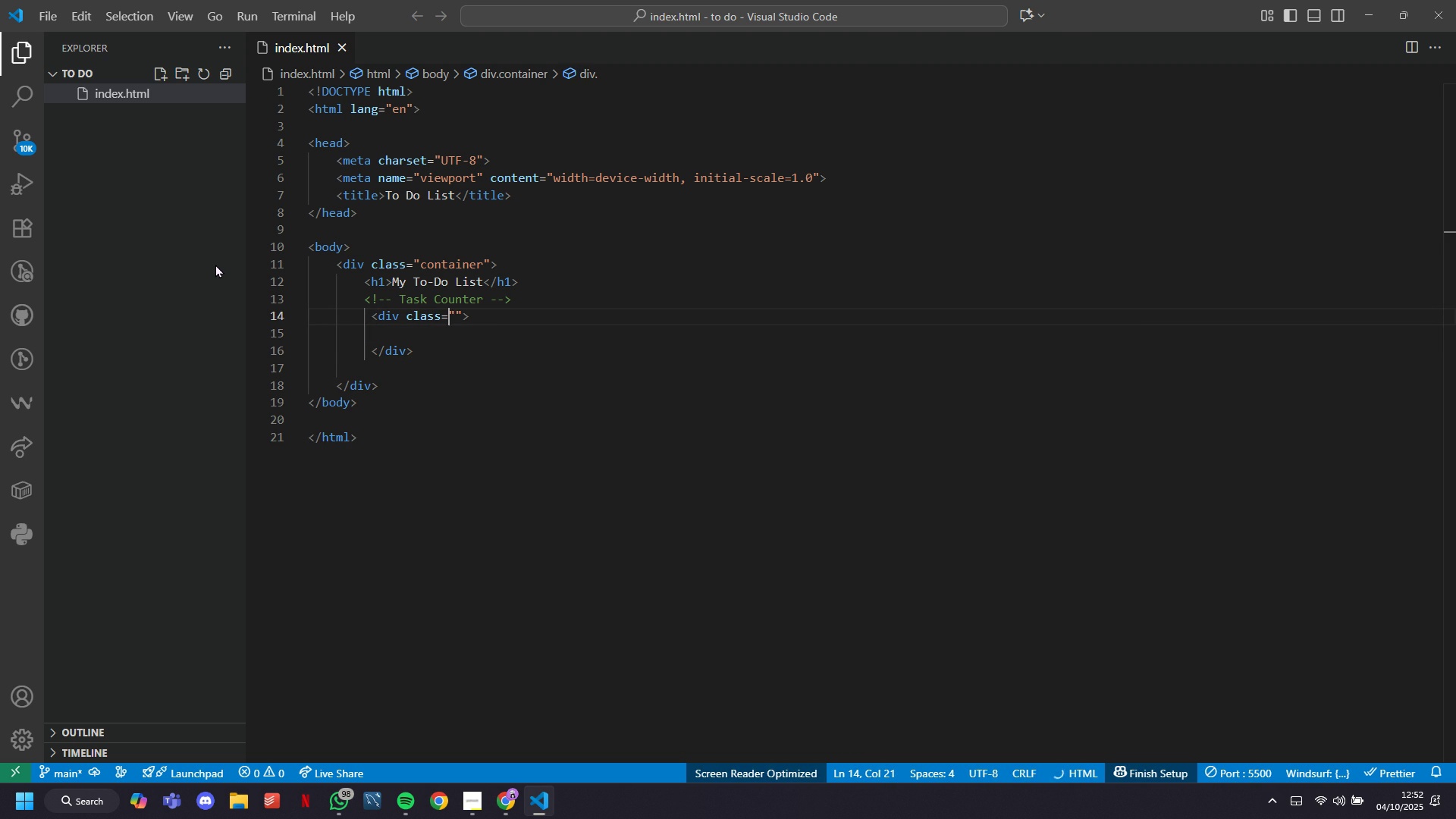 
key(ArrowLeft)
 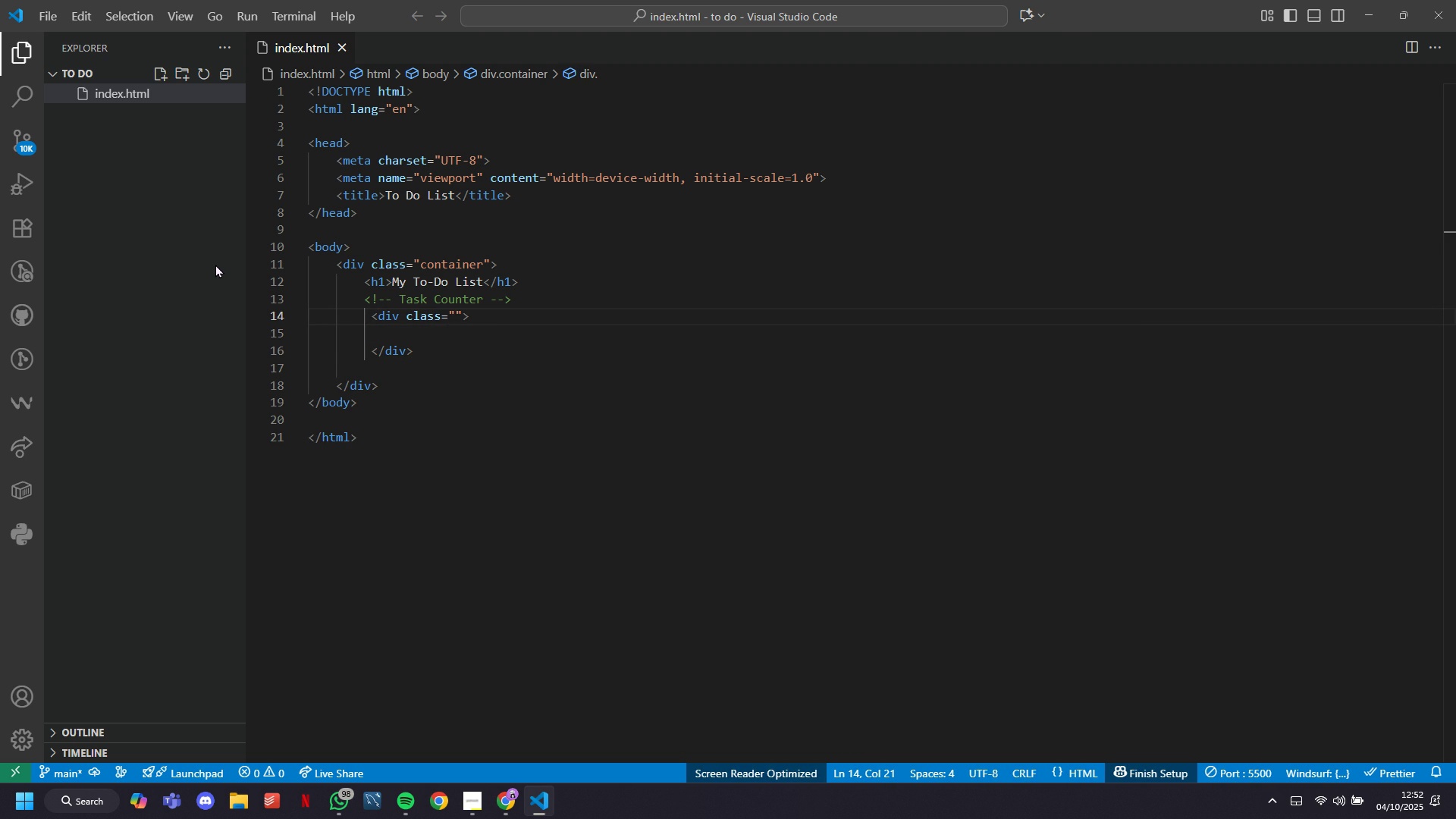 
type(tas)
key(Backspace)
key(Backspace)
key(Backspace)
 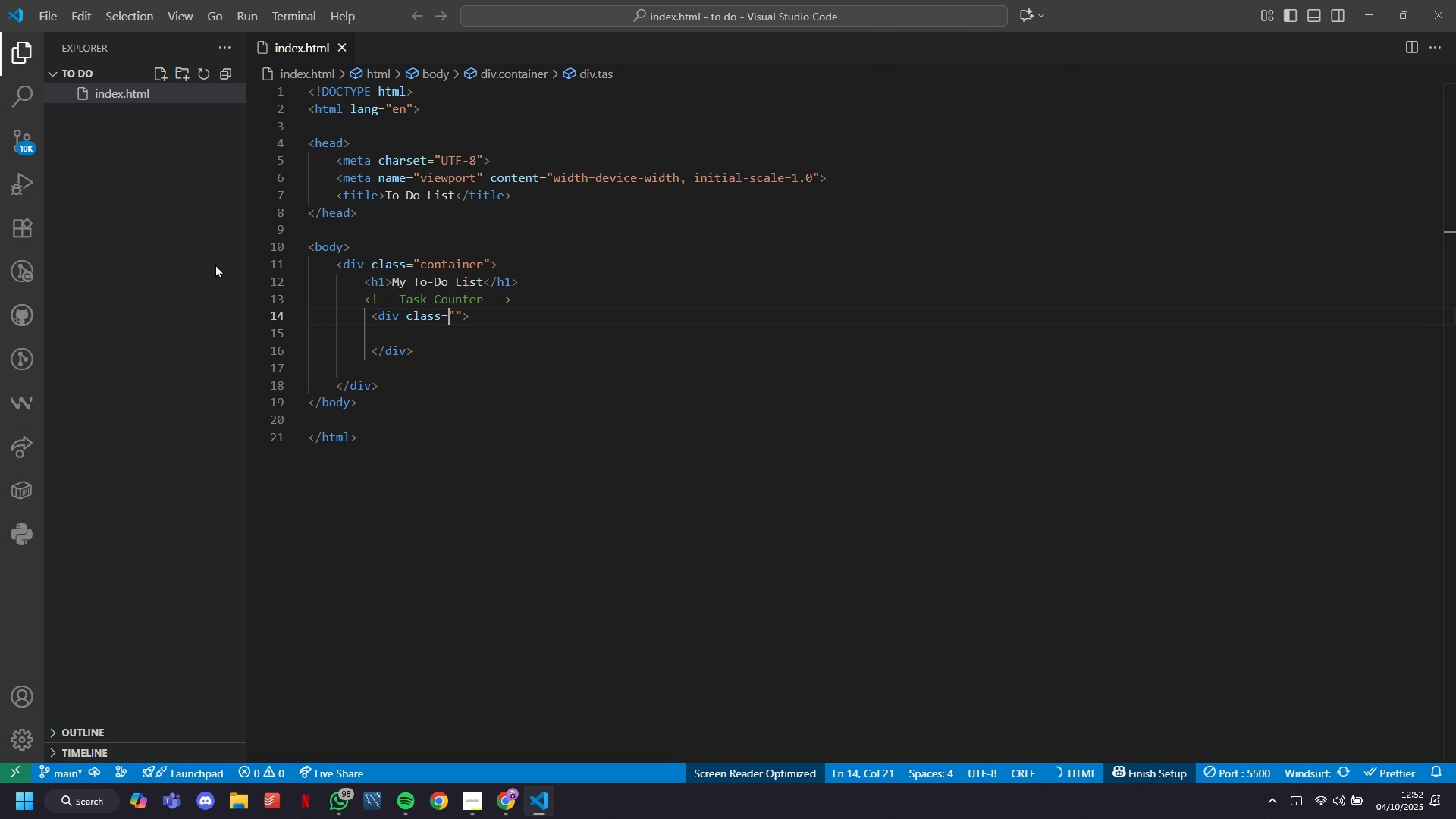 
key(ArrowRight)
 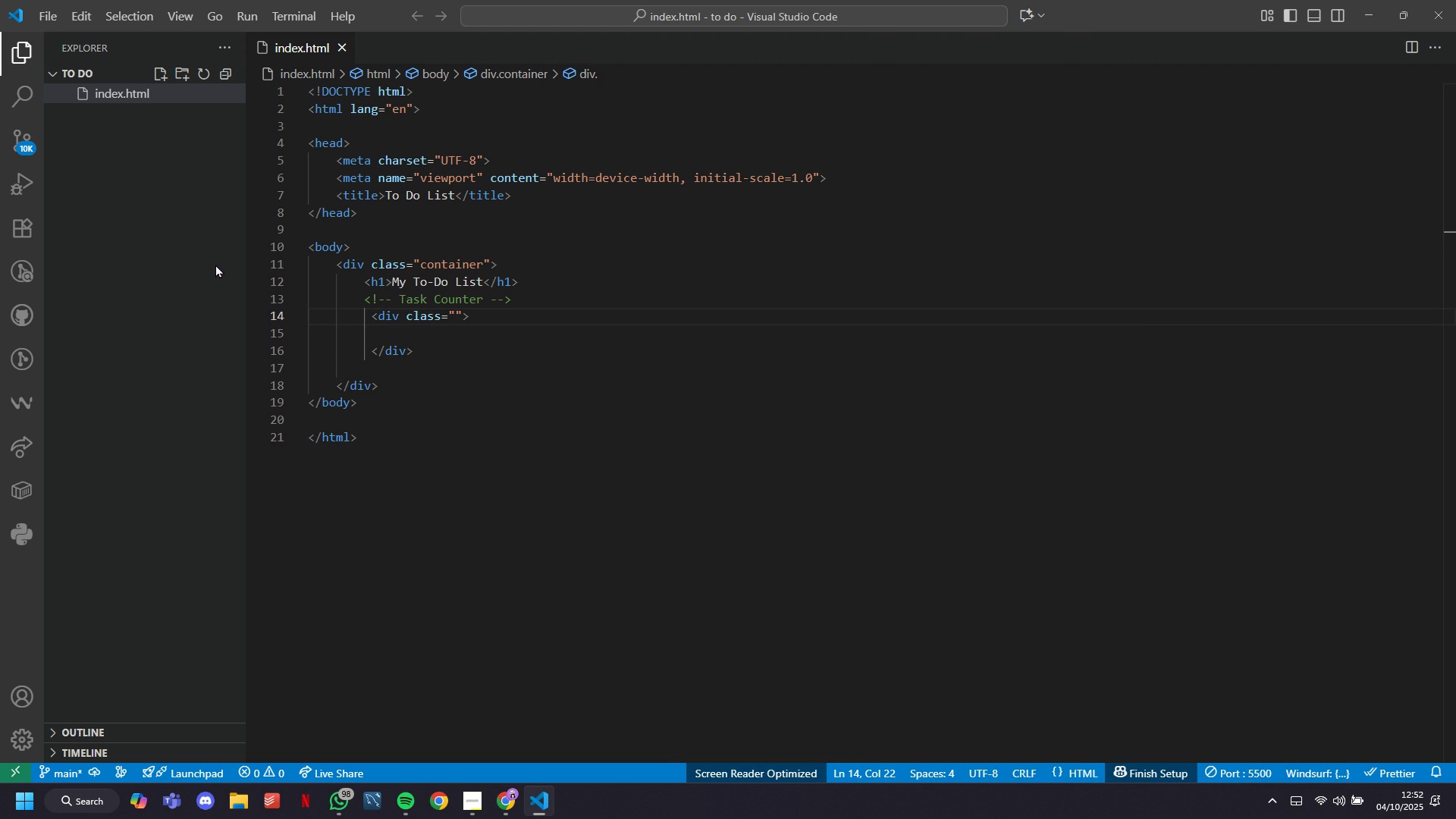 
type(task-counter)
 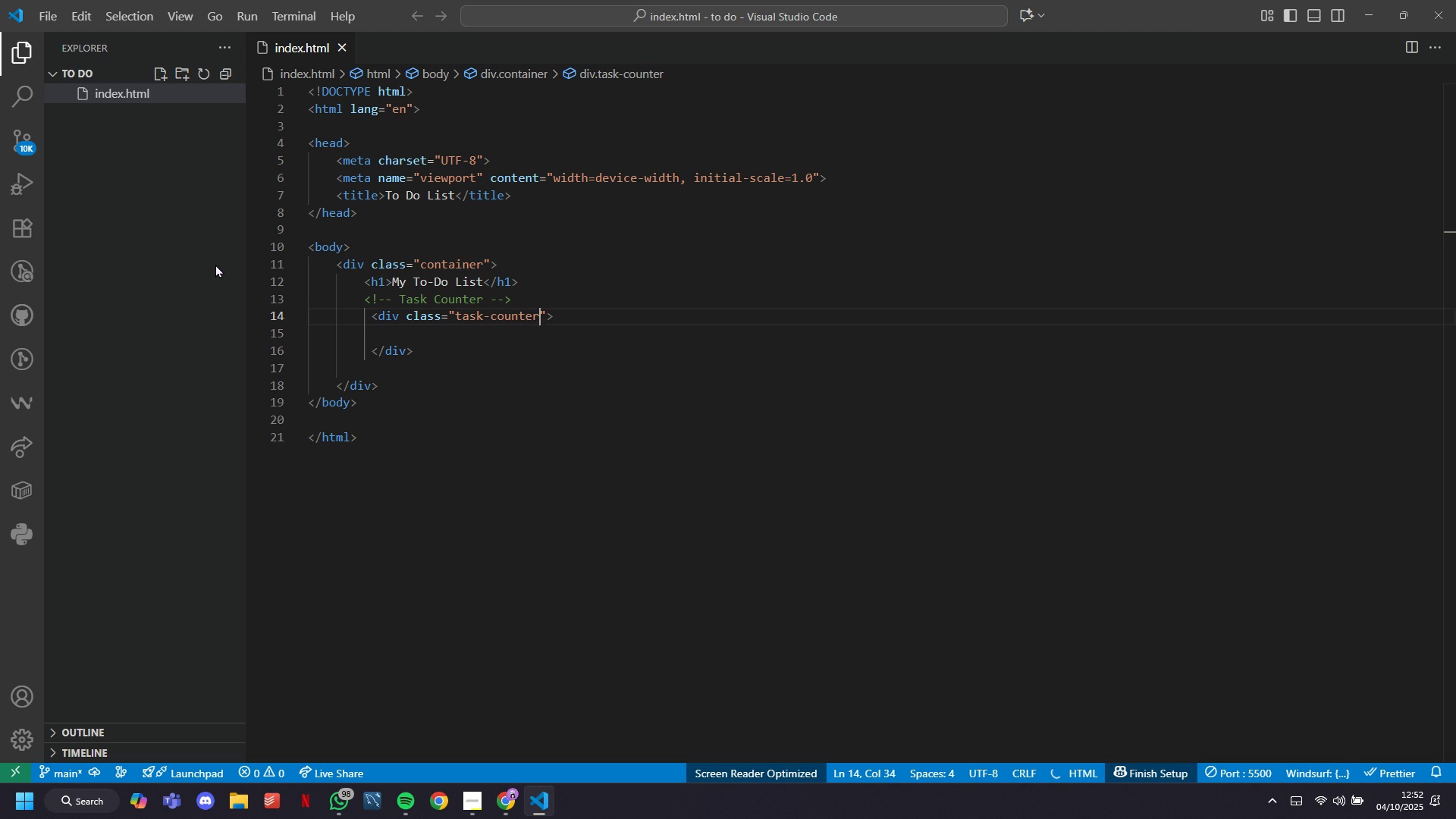 
key(ArrowRight)
 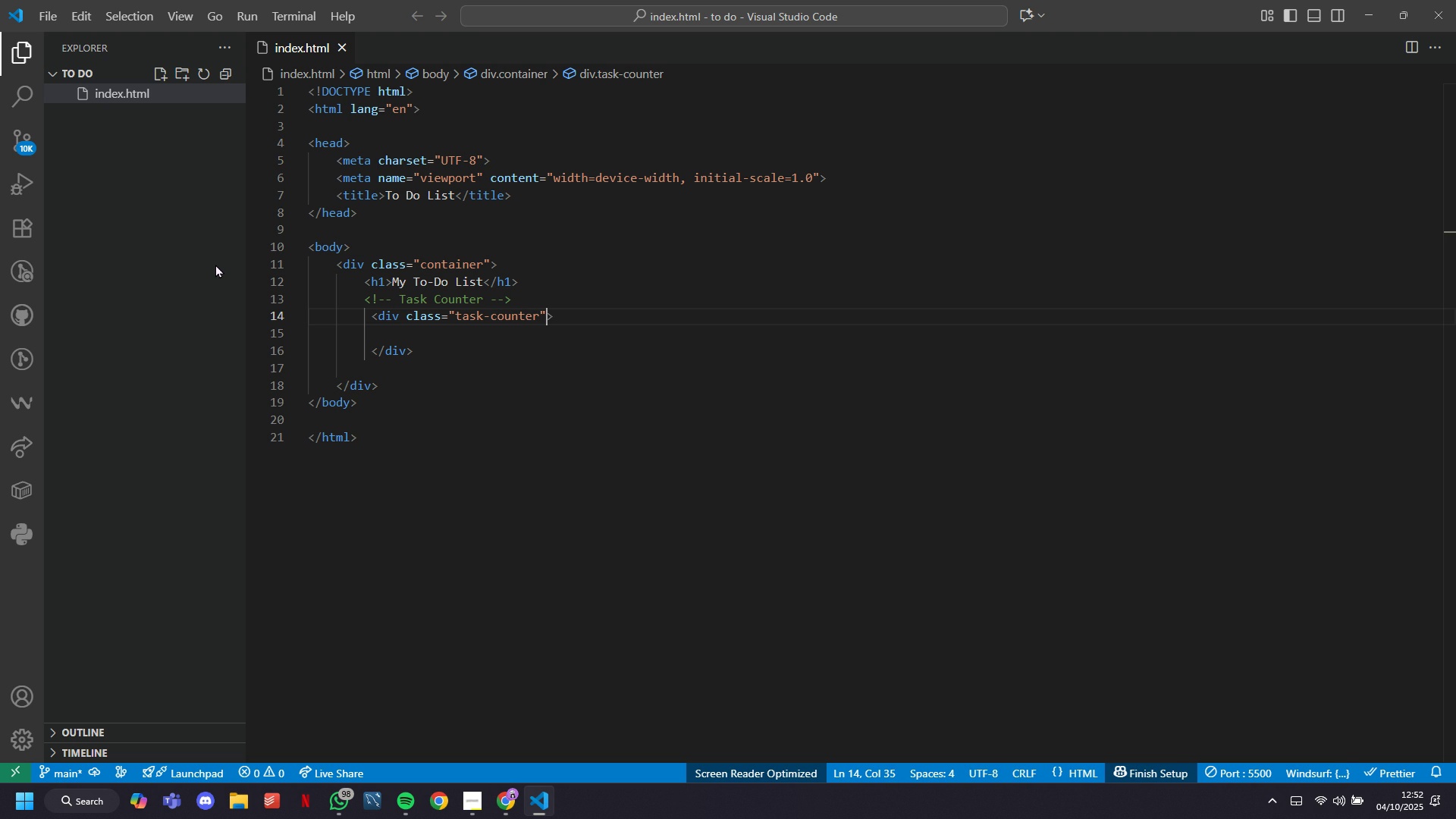 
key(ArrowRight)
 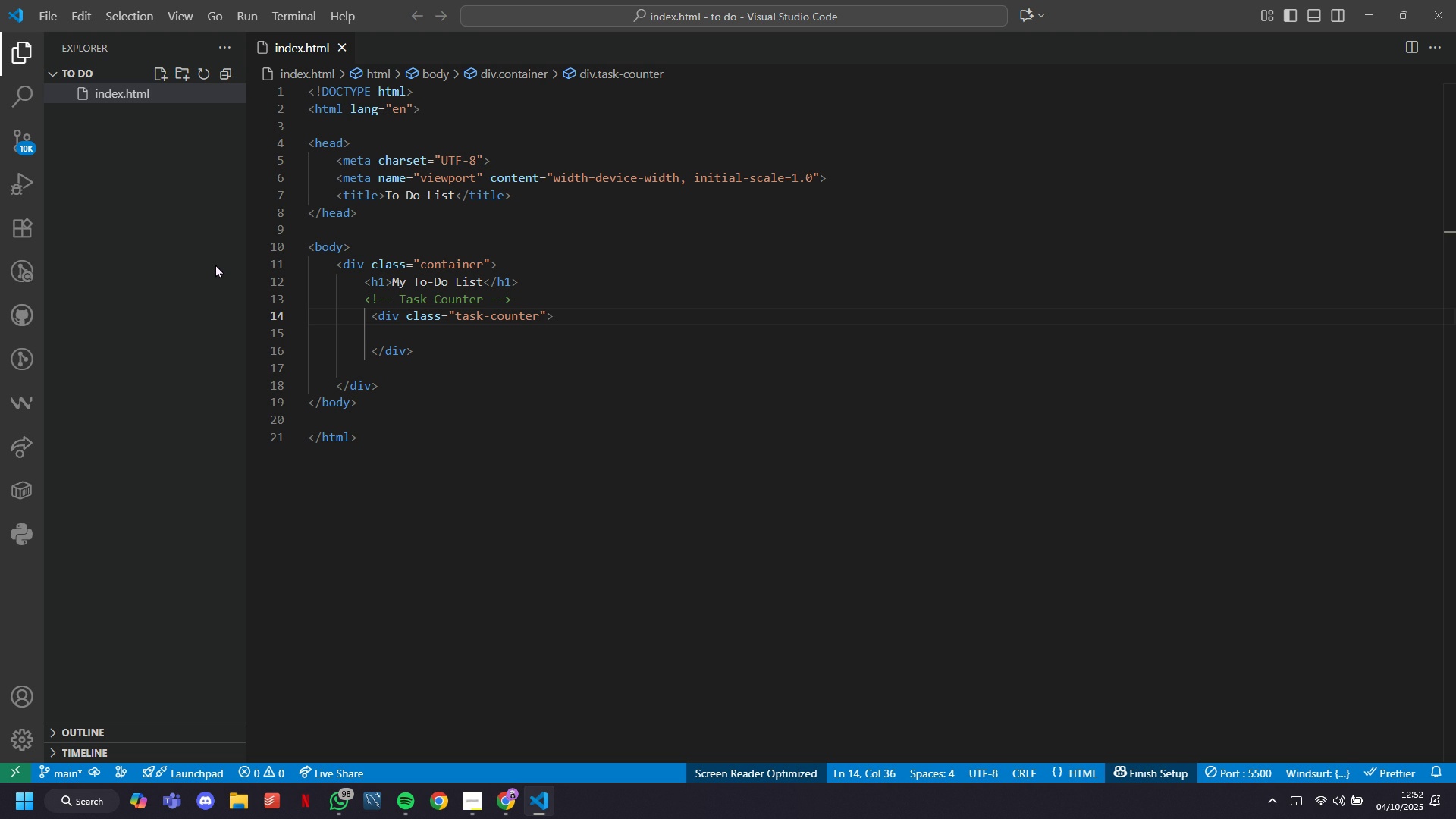 
key(Enter)
 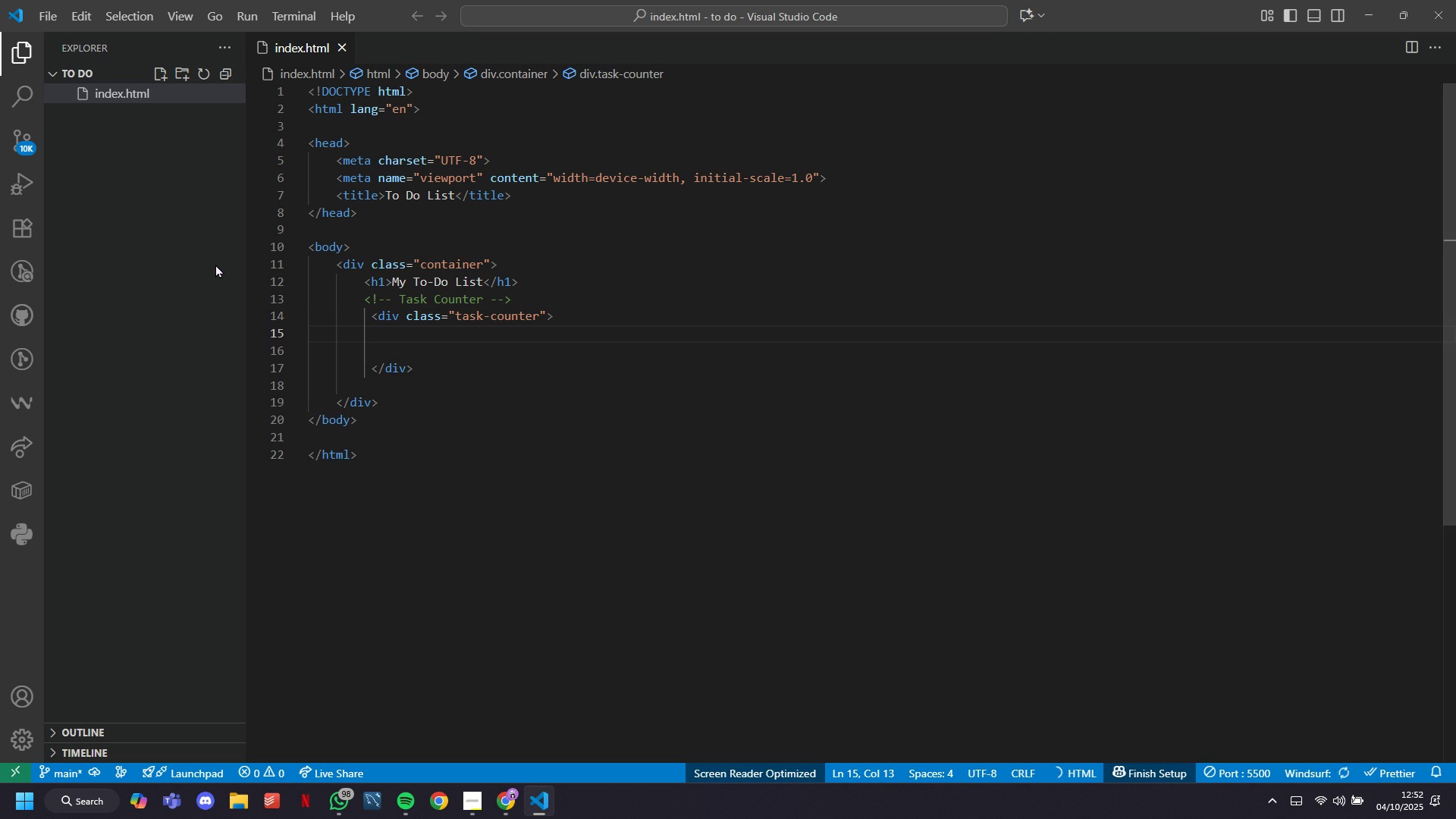 
type(span)
key(Tab)
type(Total: )